 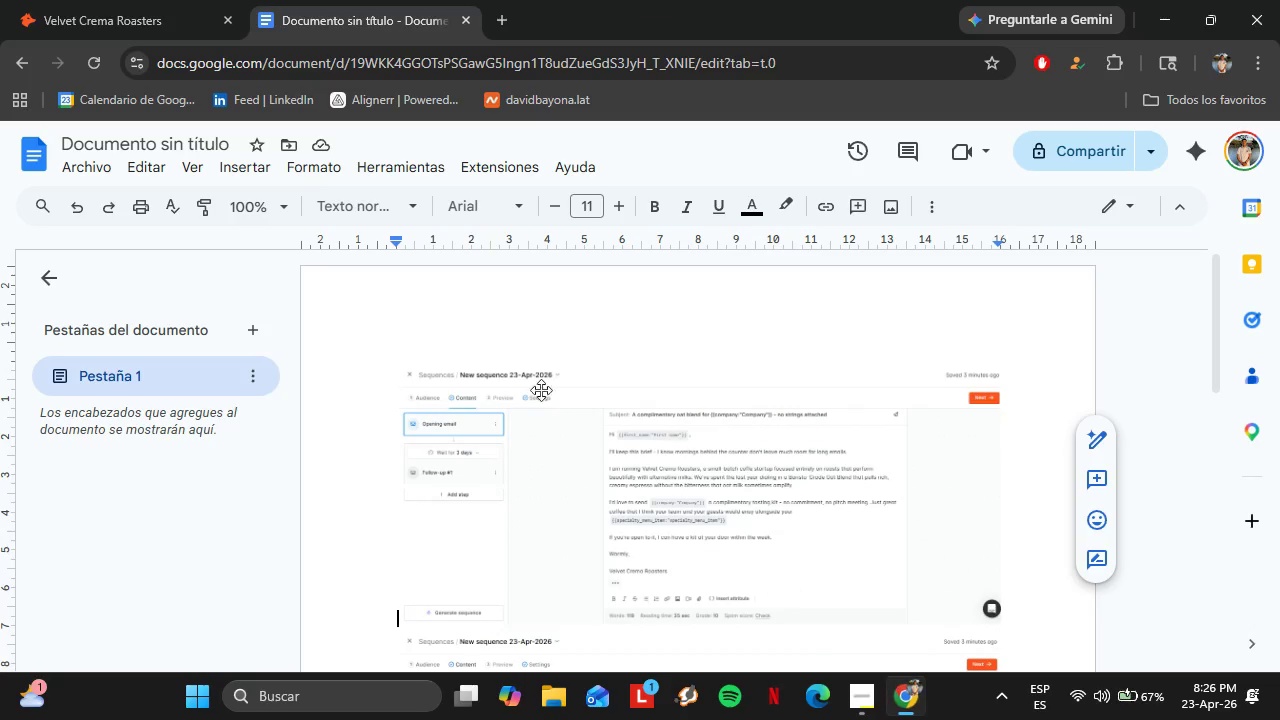 
double_click([170, 143])
 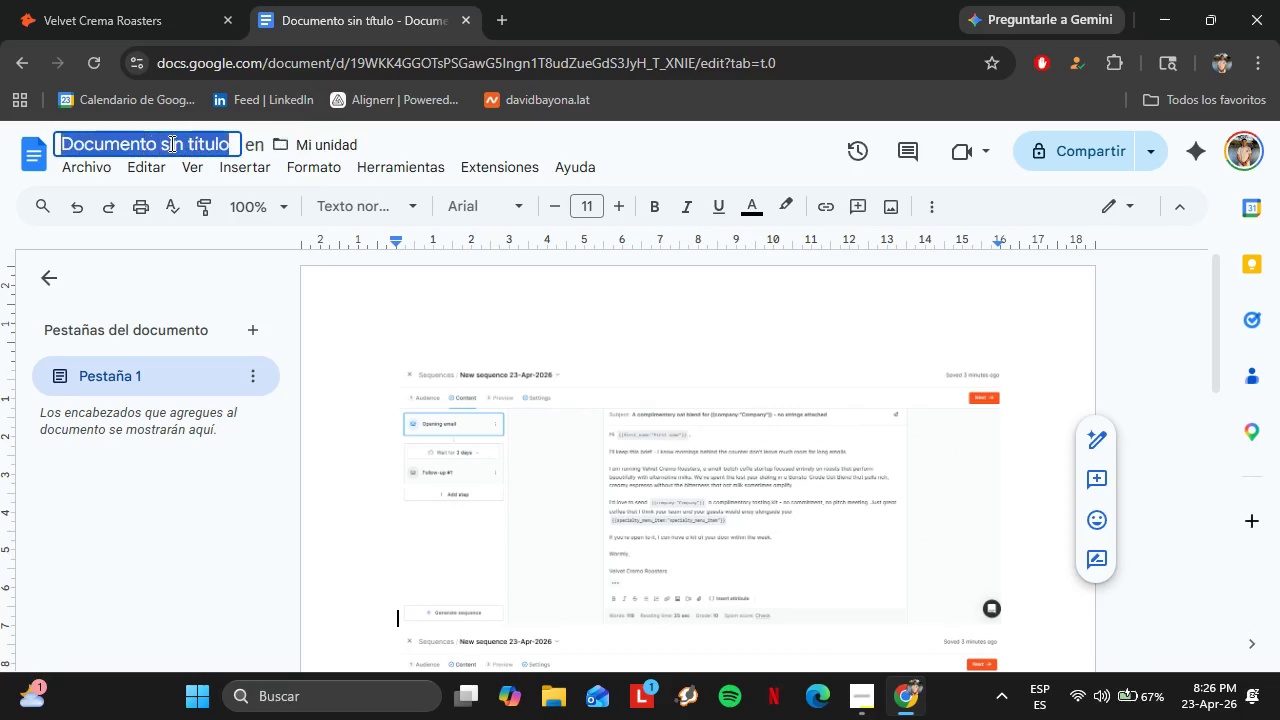 
triple_click([170, 143])
 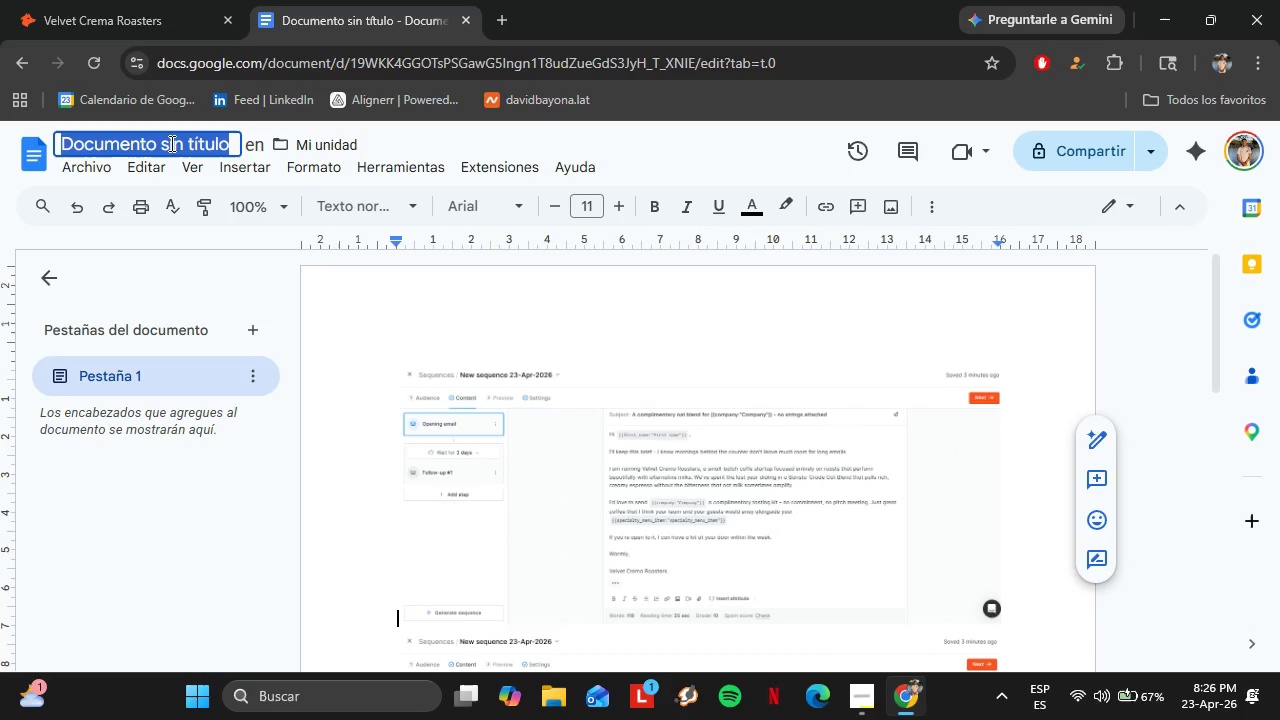 
key(Control+V)
 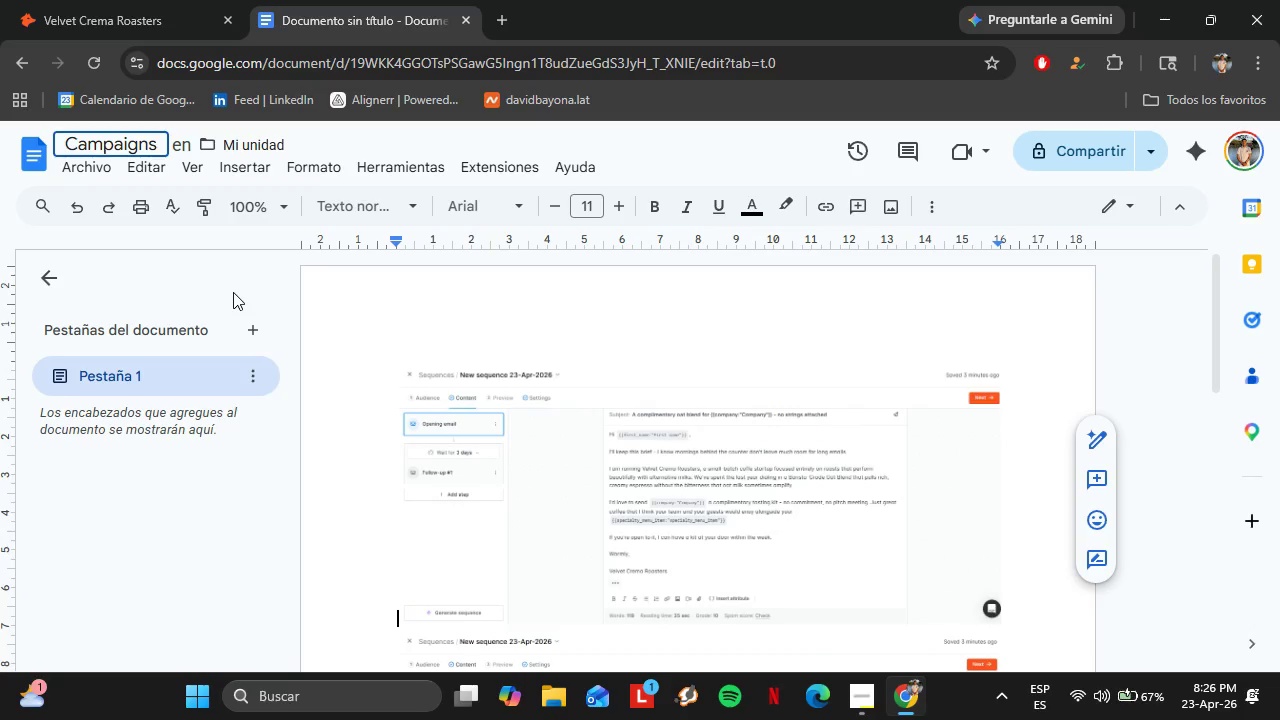 
left_click([233, 292])
 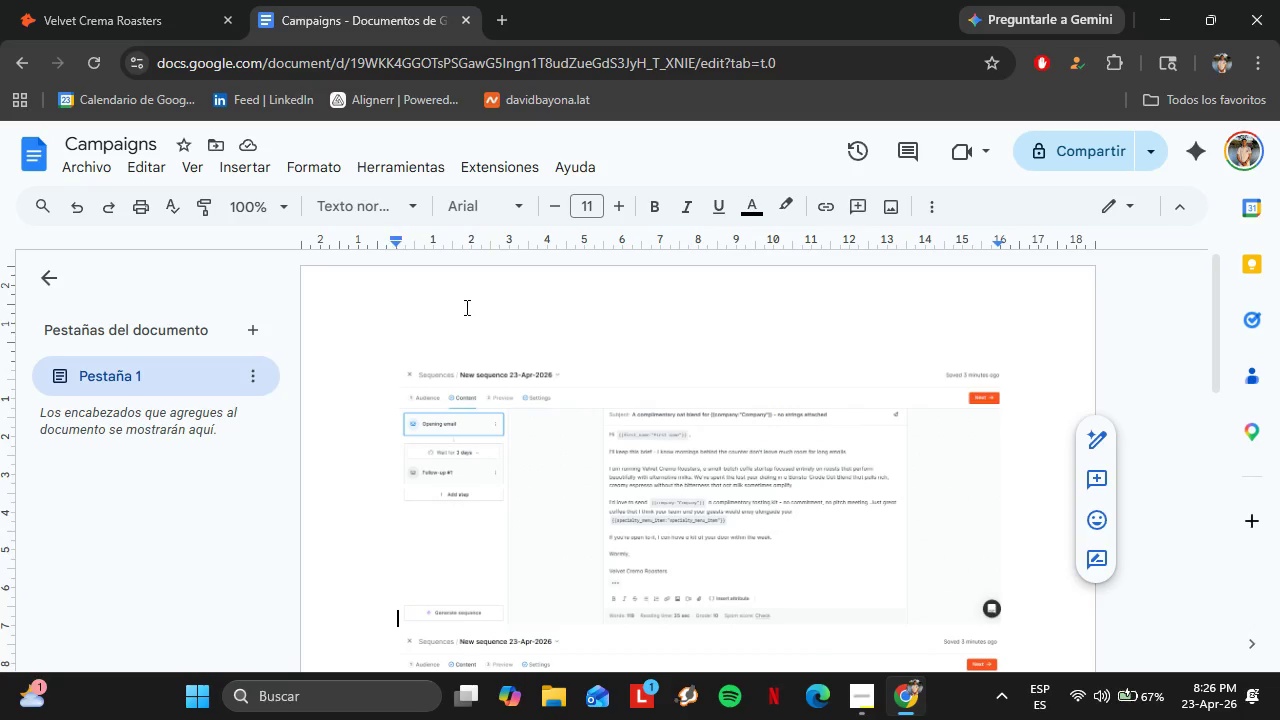 
wait(6.66)
 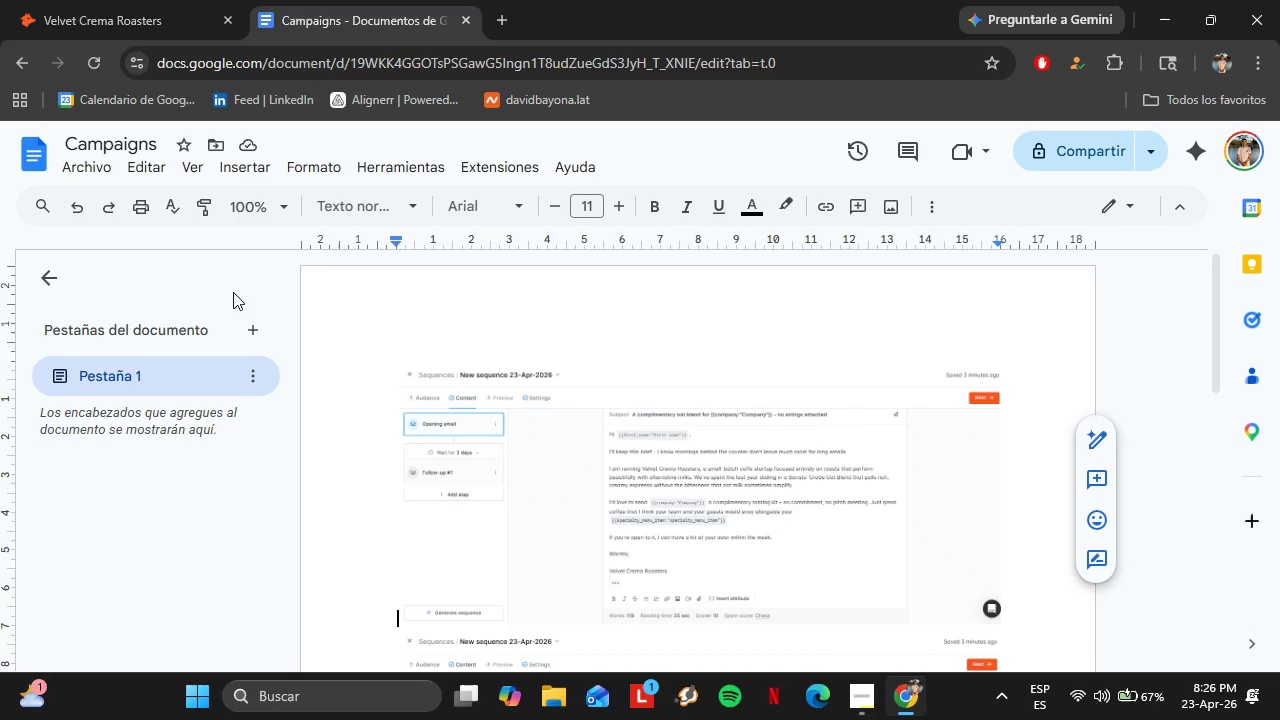 
left_click([130, 140])
 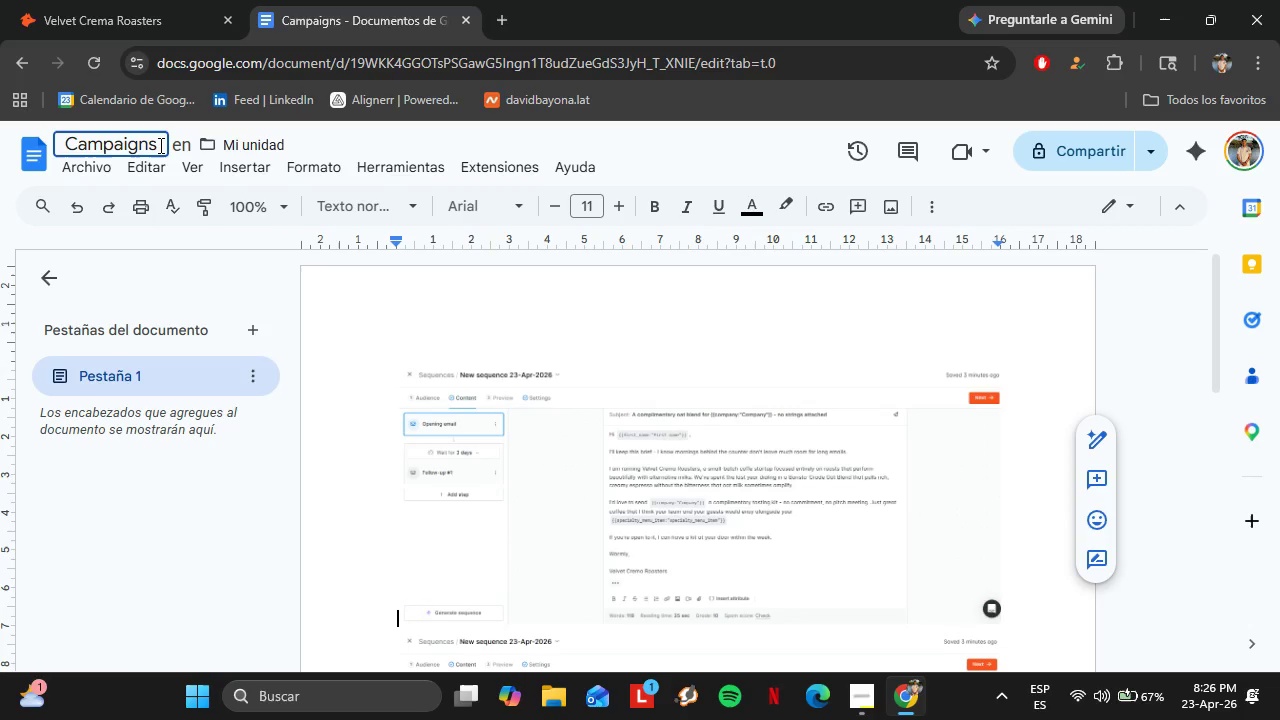 
left_click([159, 144])
 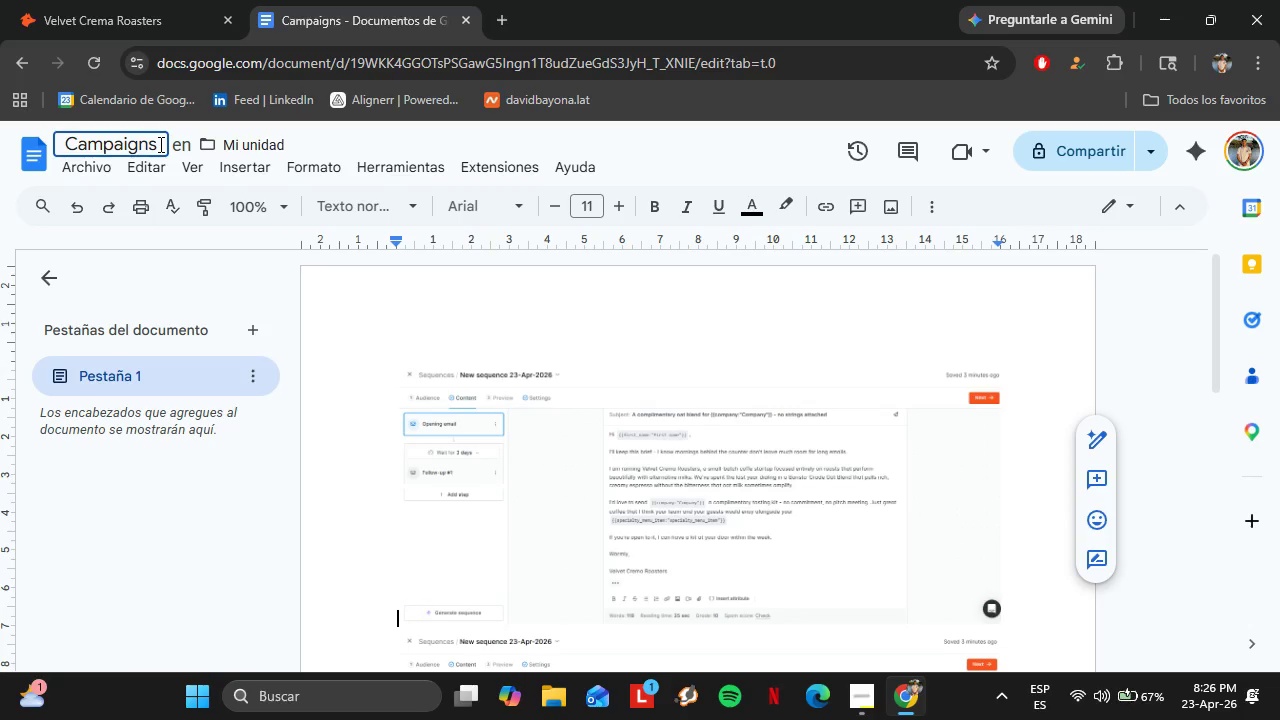 
type( Screenc)
key(Backspace)
type(shots)
 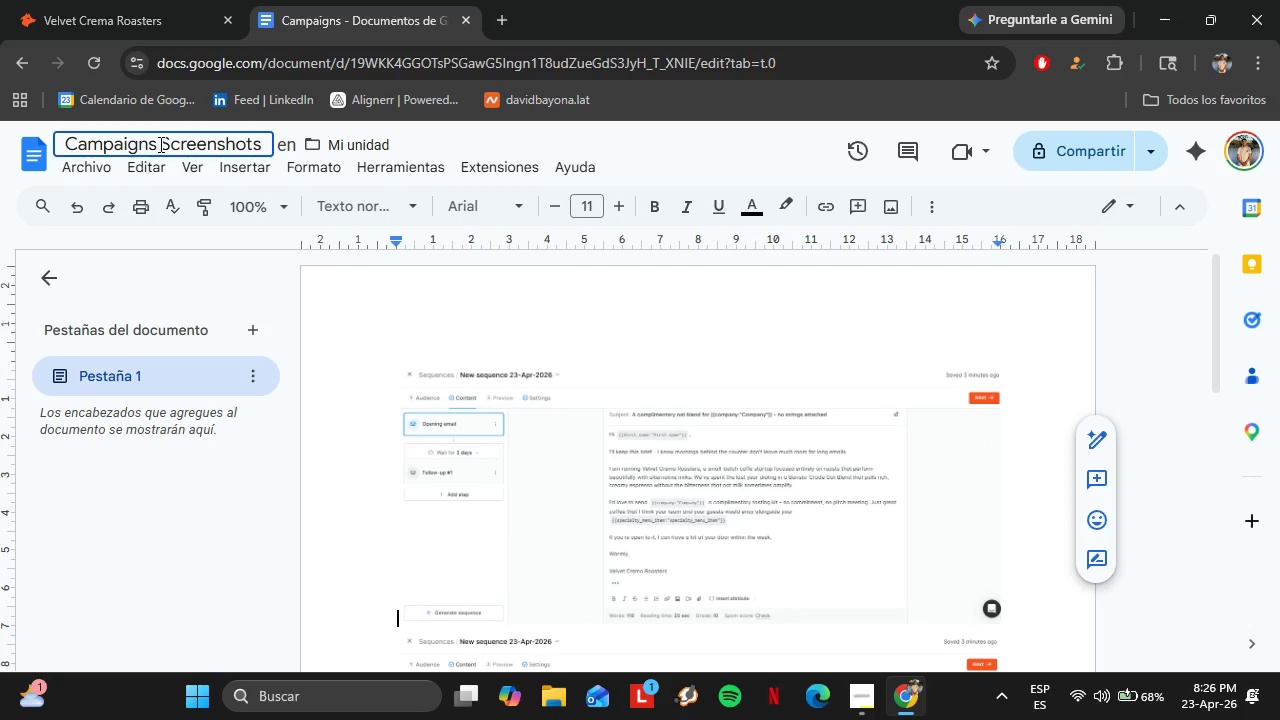 
wait(7.11)
 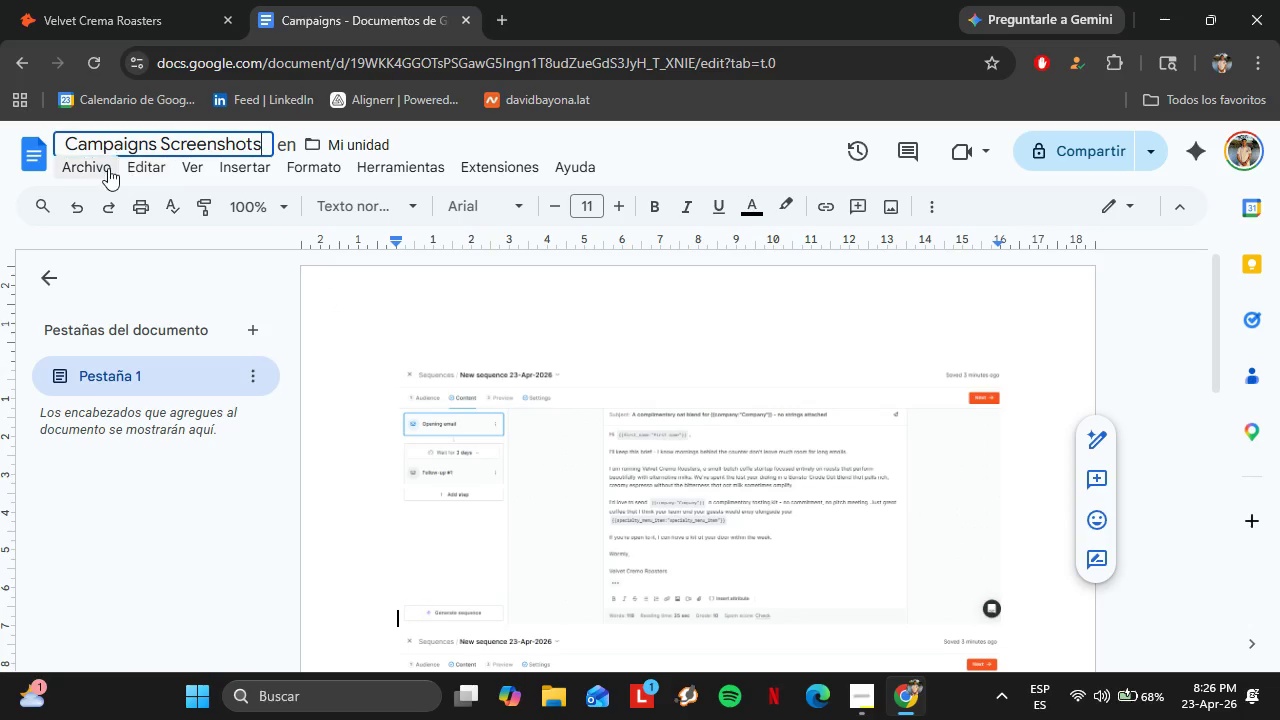 
left_click([403, 422])
 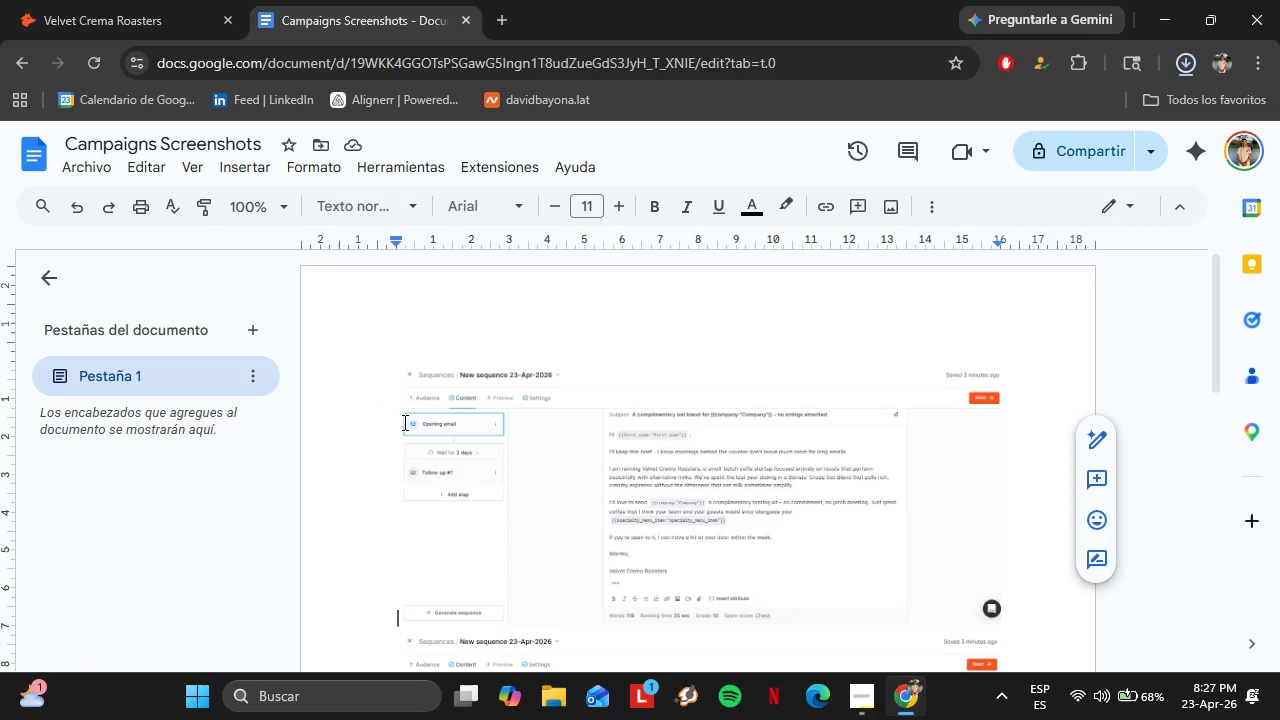 
wait(8.12)
 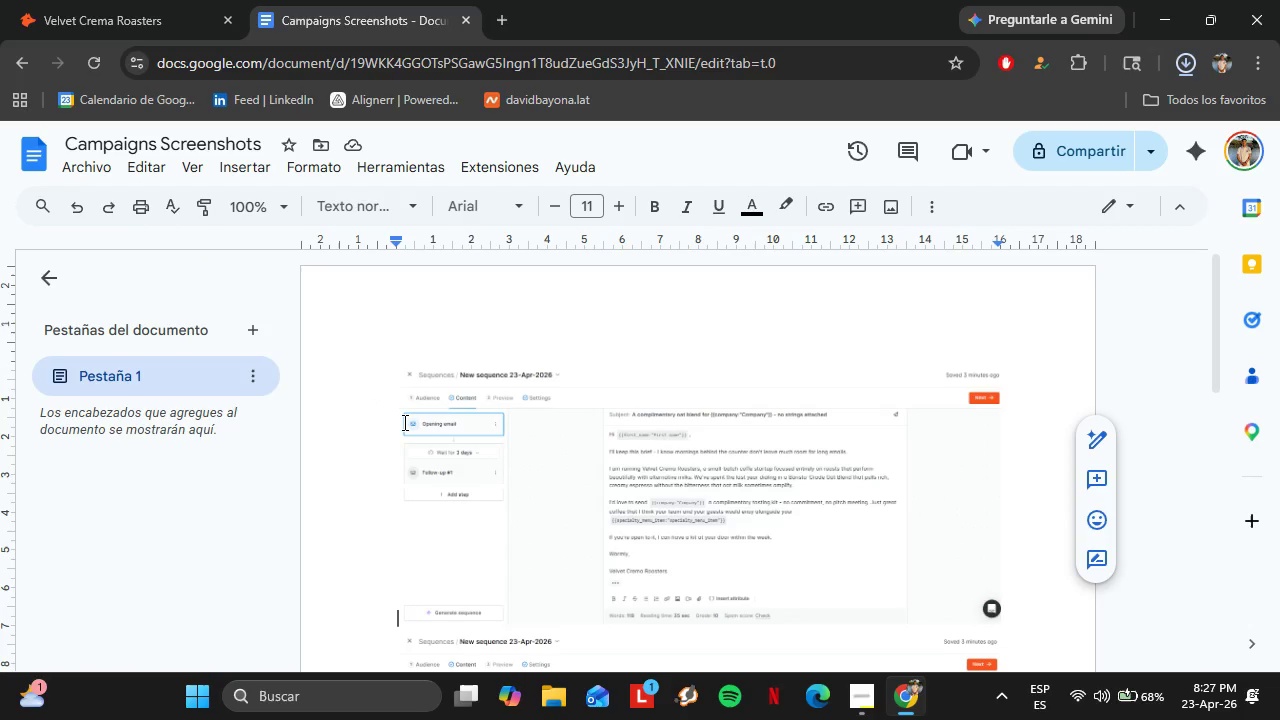 
left_click([857, 707])